 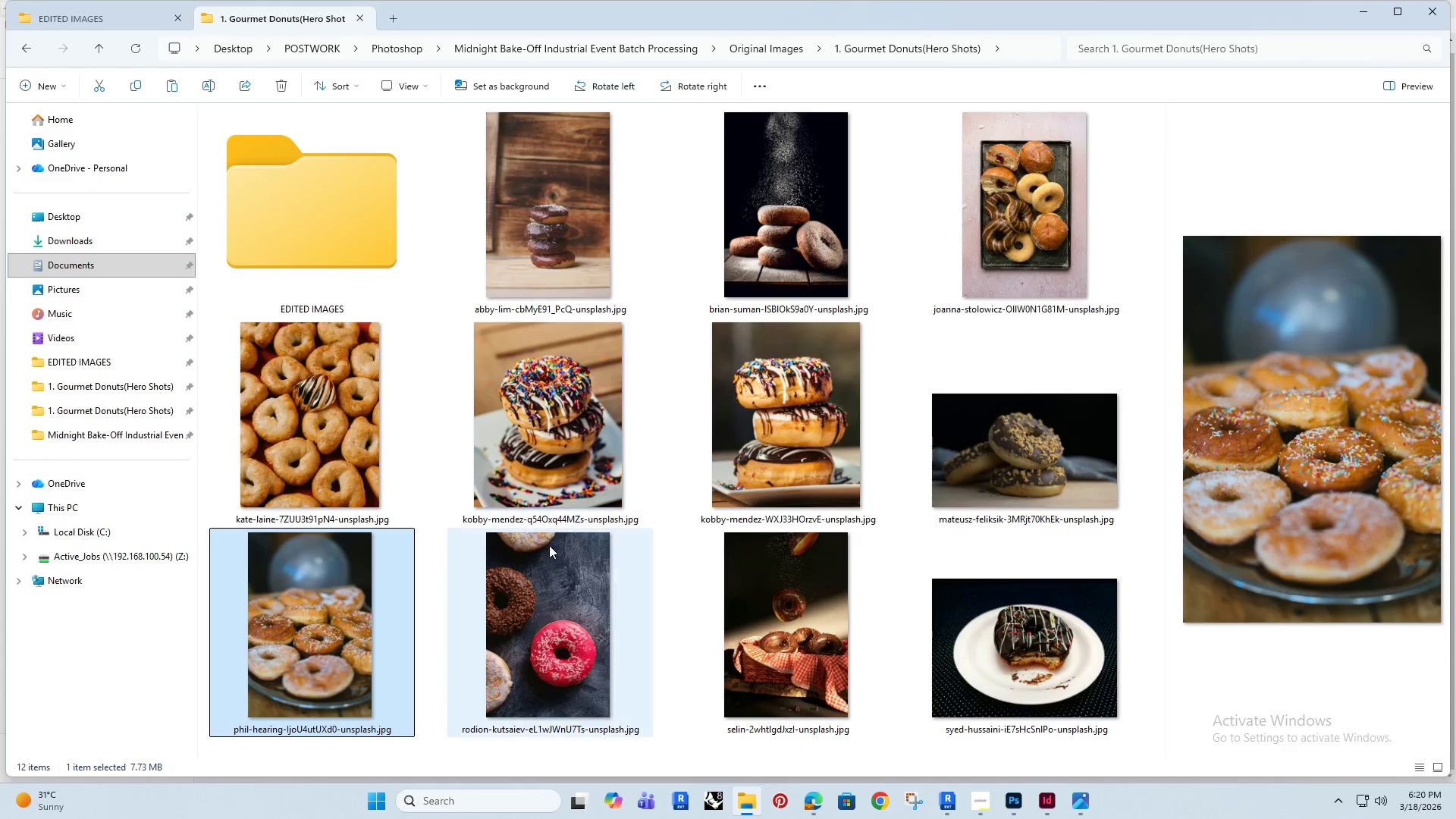 
mouse_move([278, 381])
 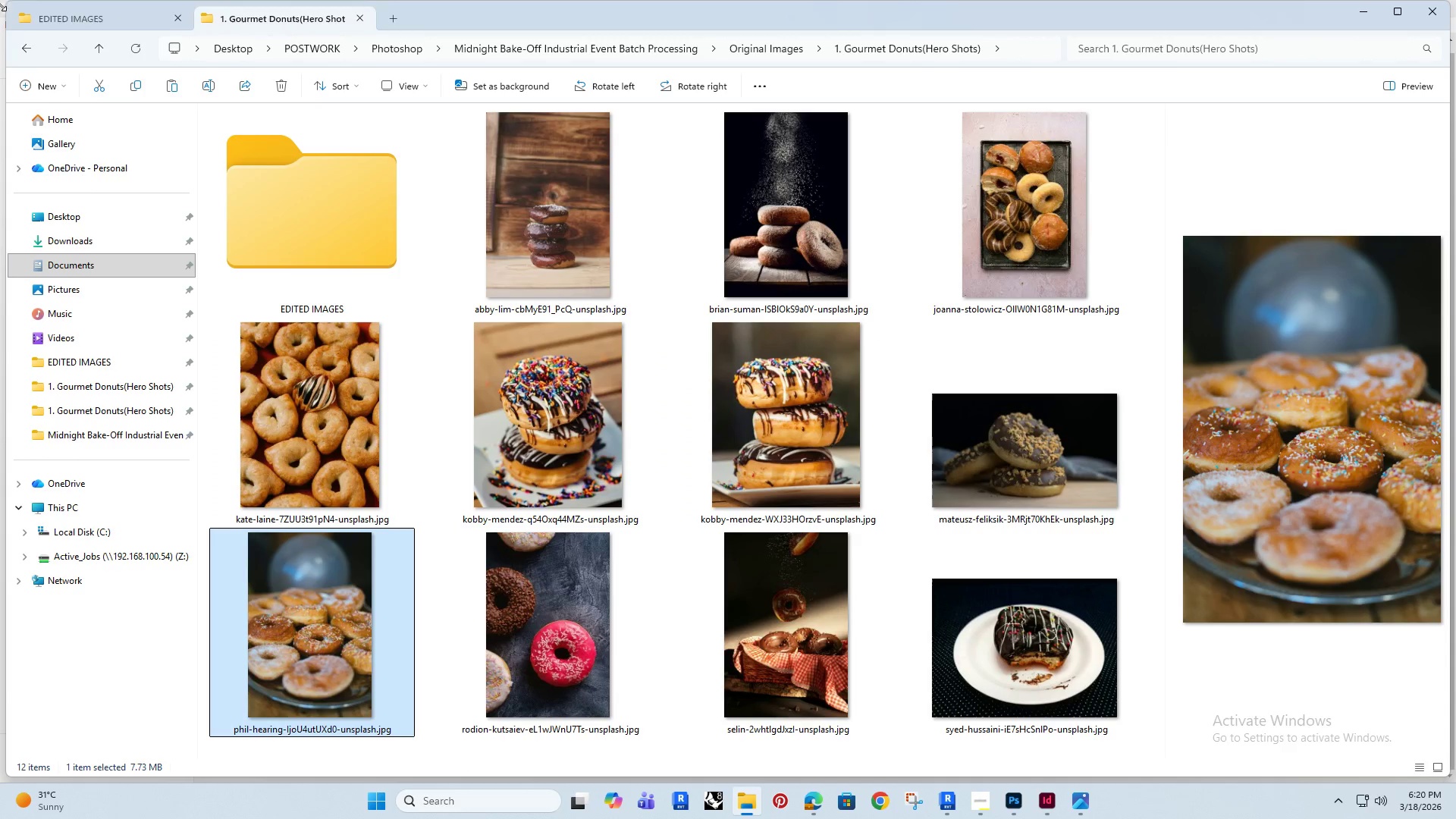 
left_click_drag(start_coordinate=[28, 45], to_coordinate=[29, 50])
 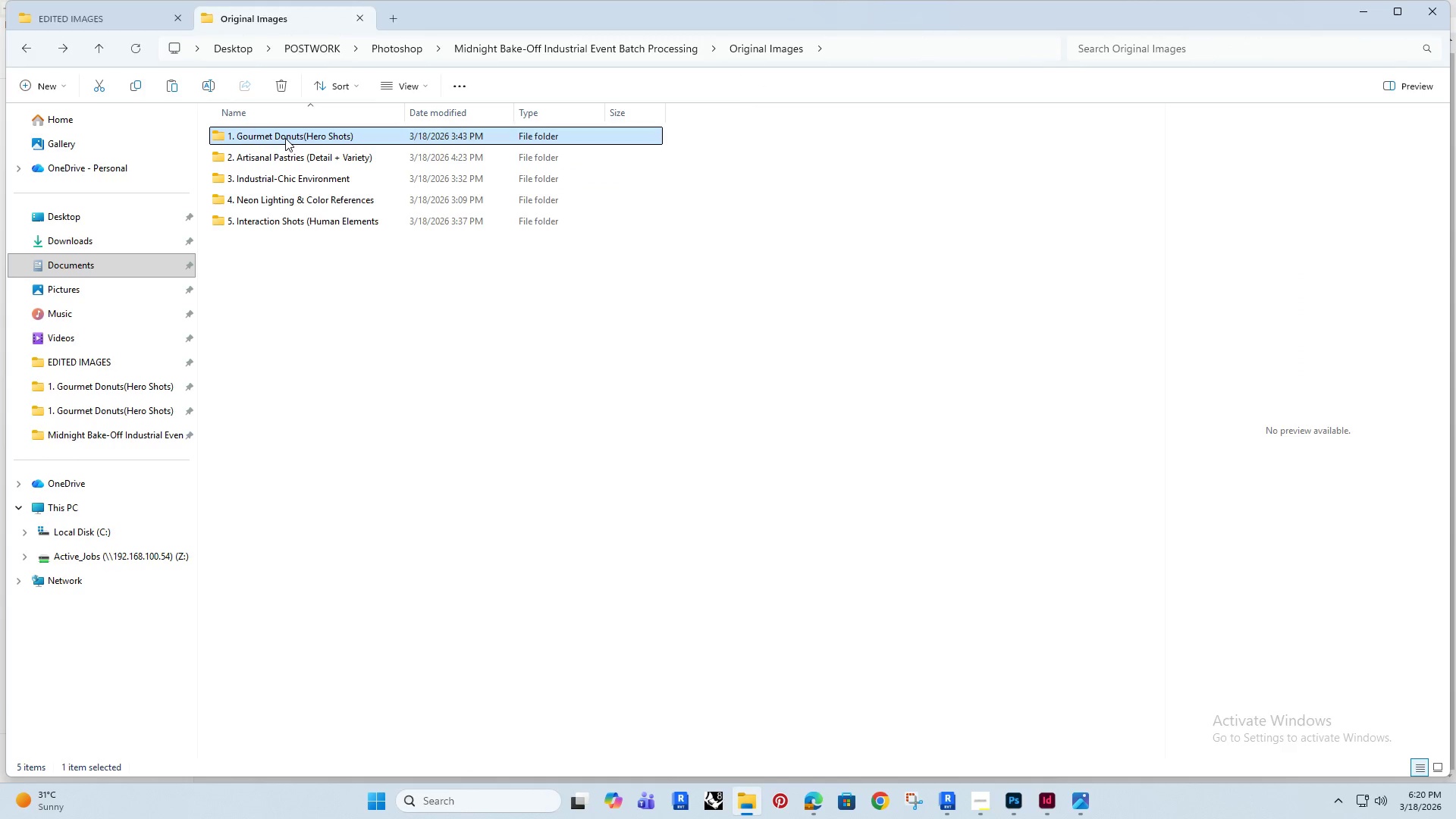 
double_click([286, 138])
 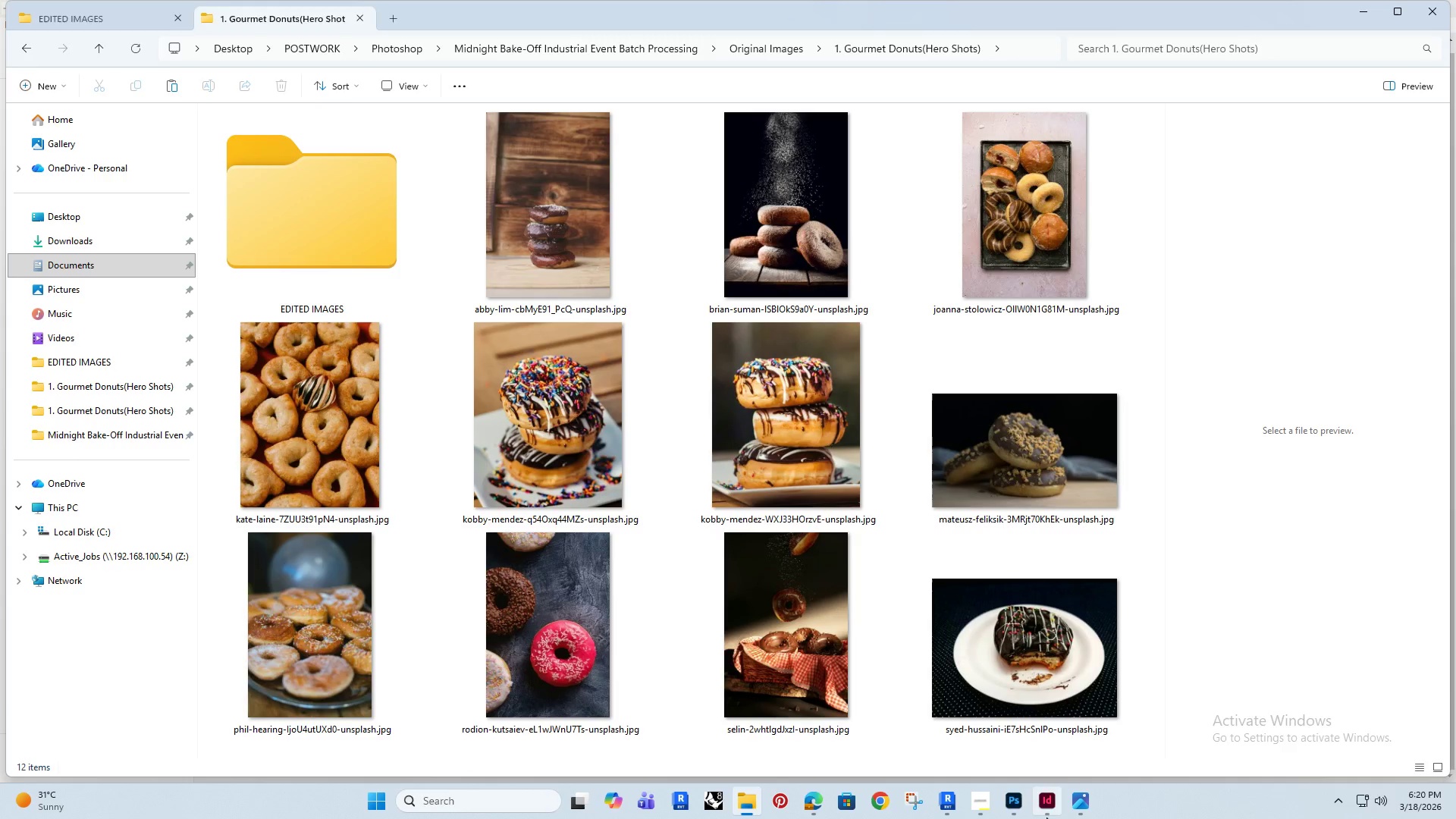 
left_click([972, 794])
 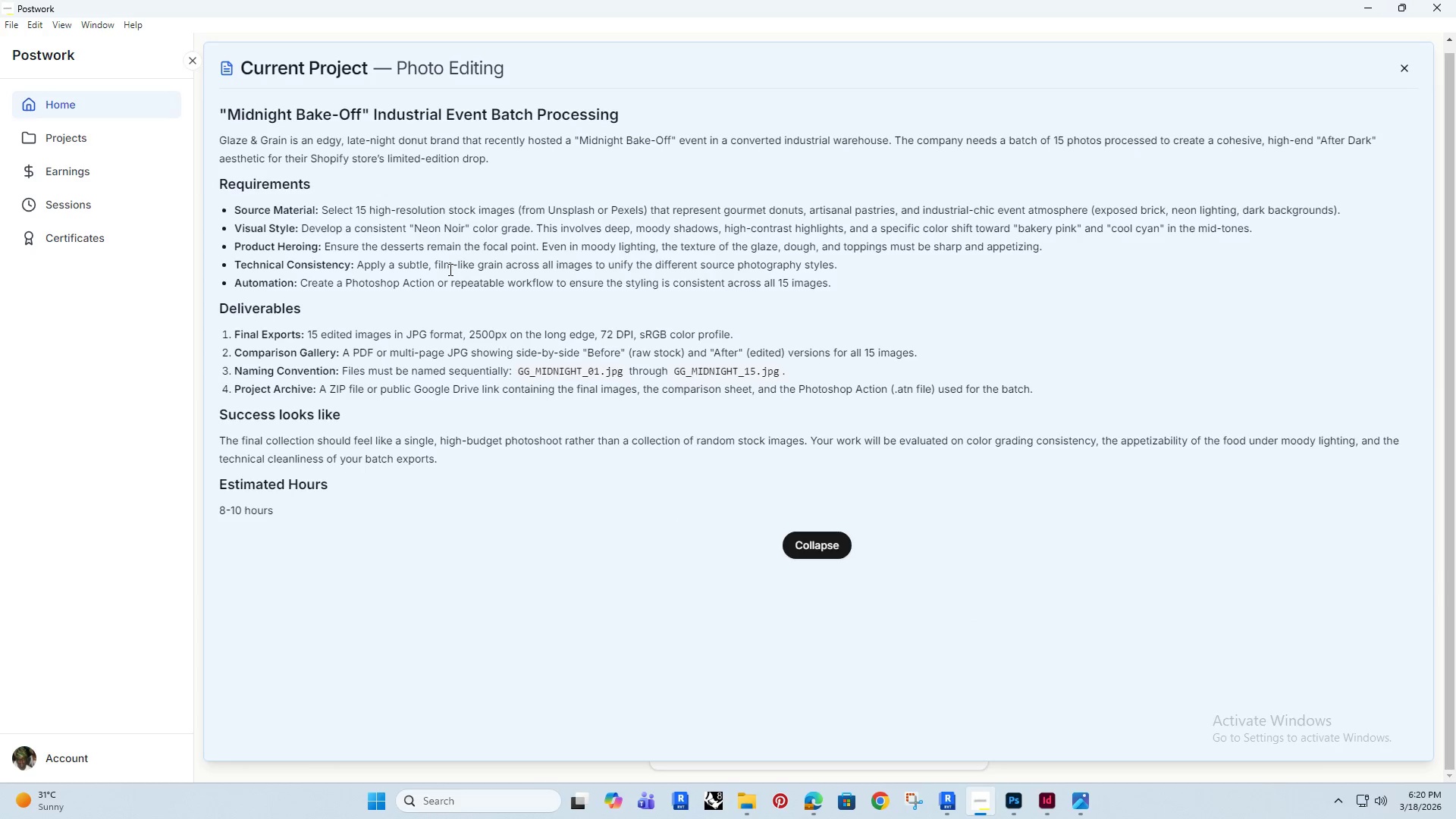 
wait(11.38)
 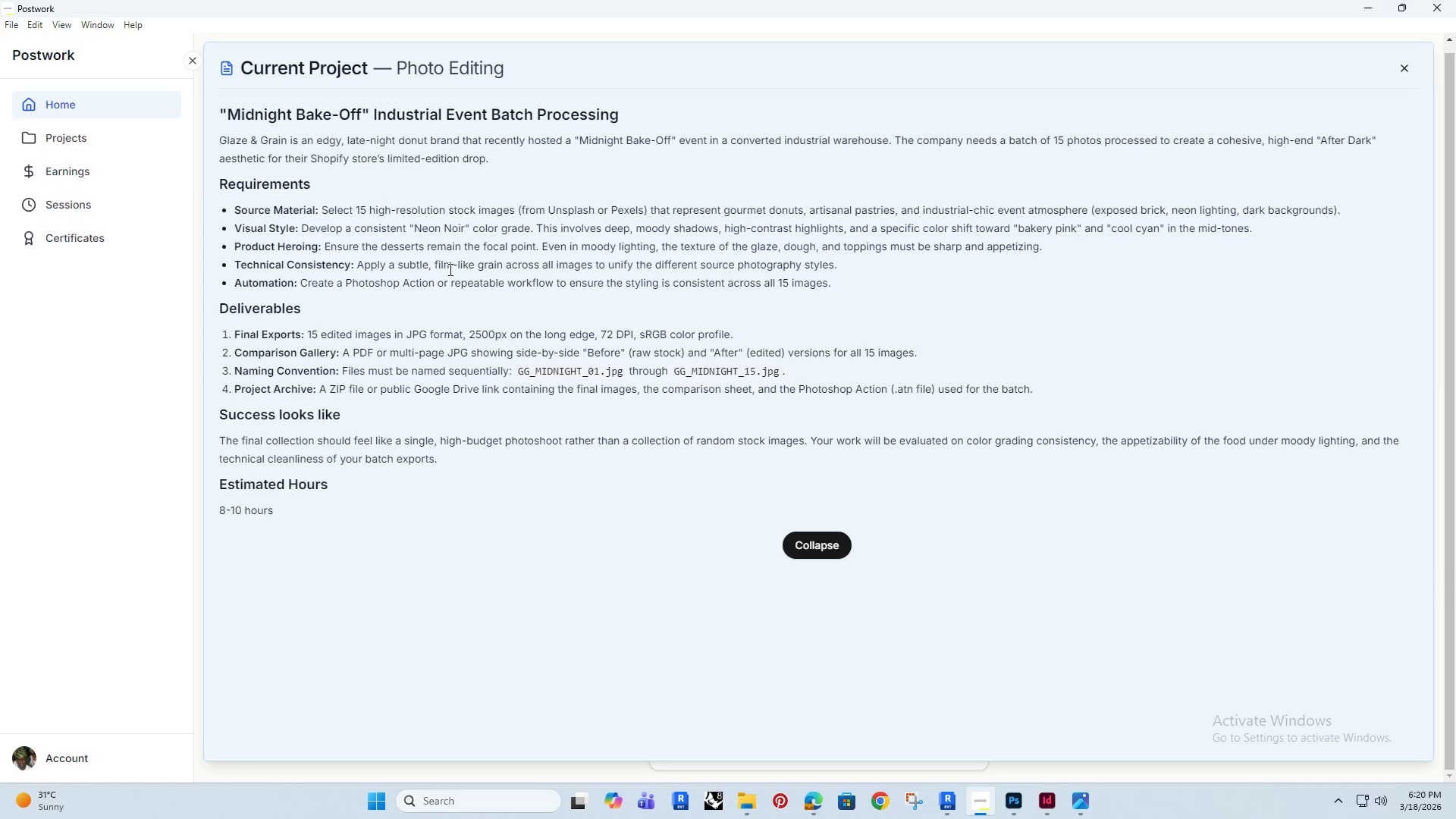 
scroll: coordinate [576, 402], scroll_direction: up, amount: 5.0
 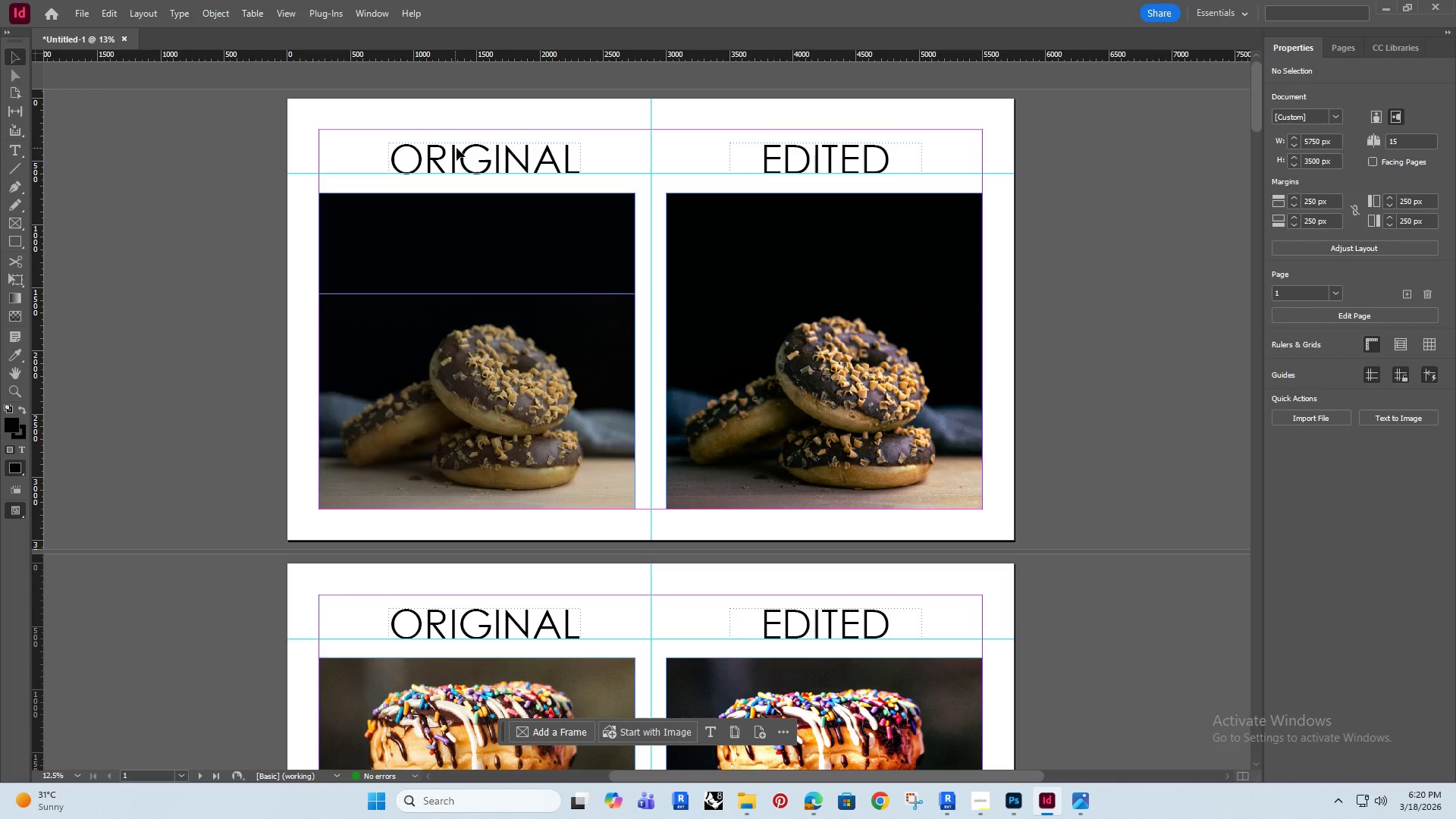 
double_click([457, 148])
 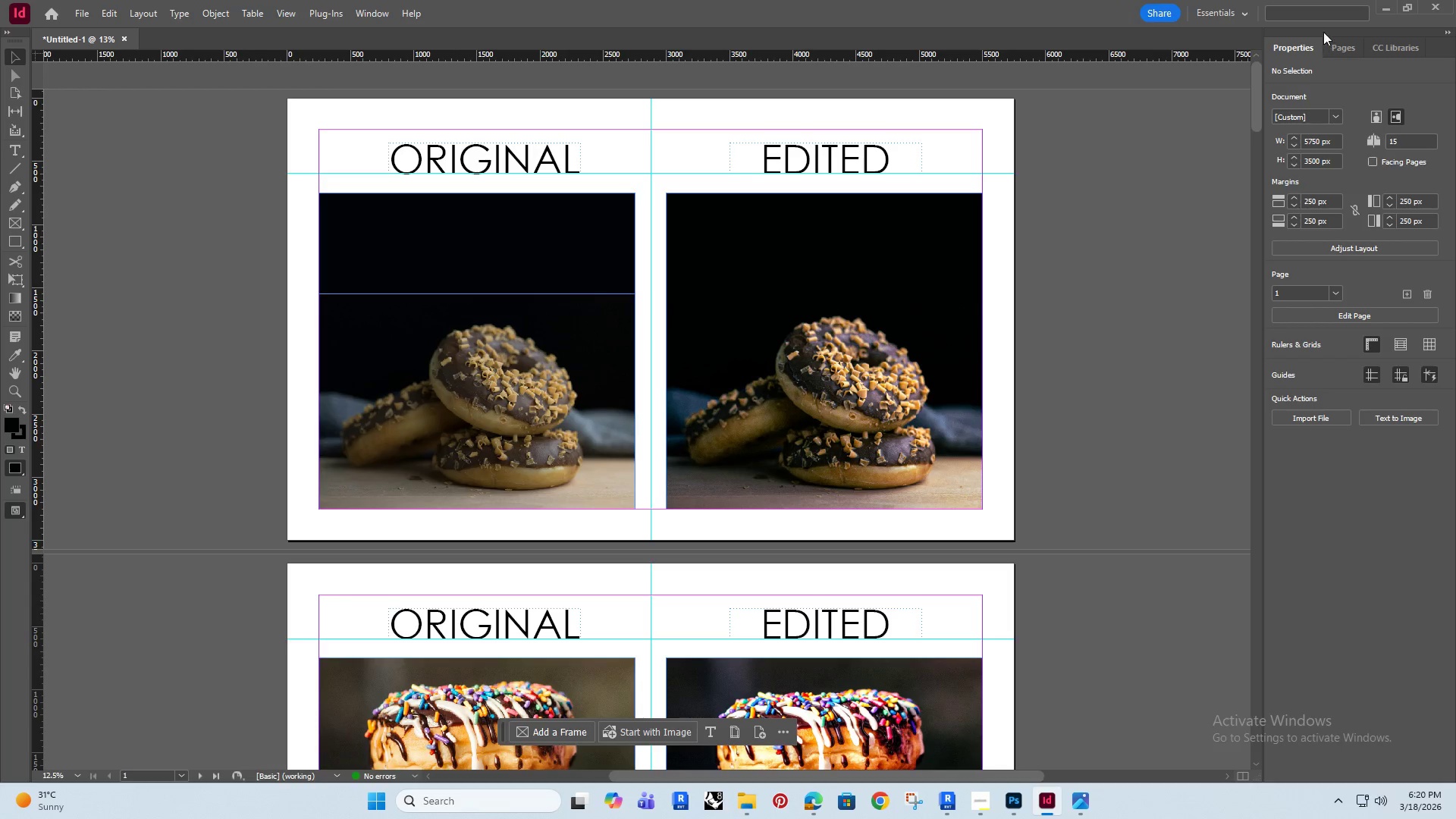 
left_click([1359, 54])
 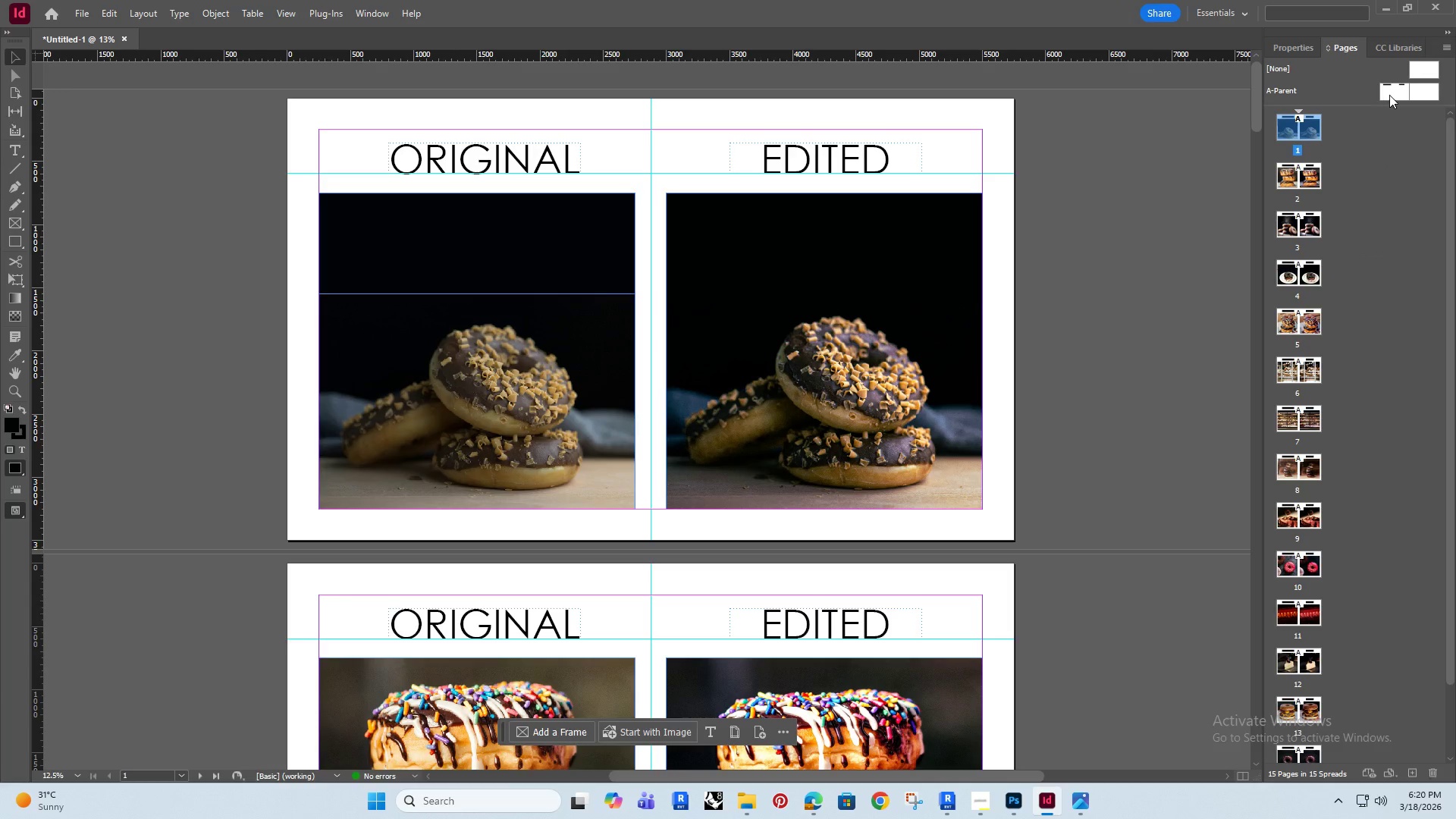 
double_click([1389, 95])
 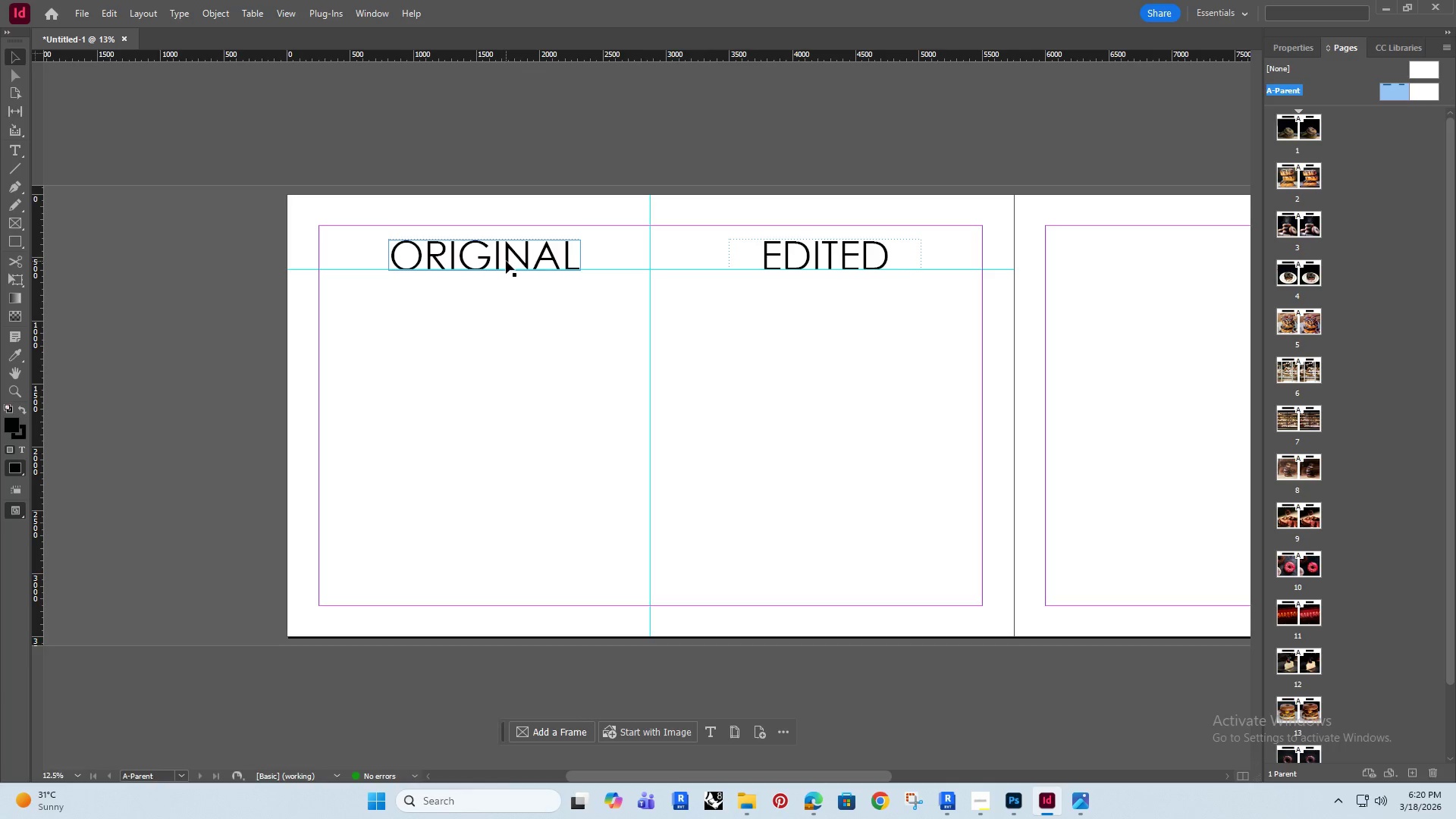 
double_click([500, 252])
 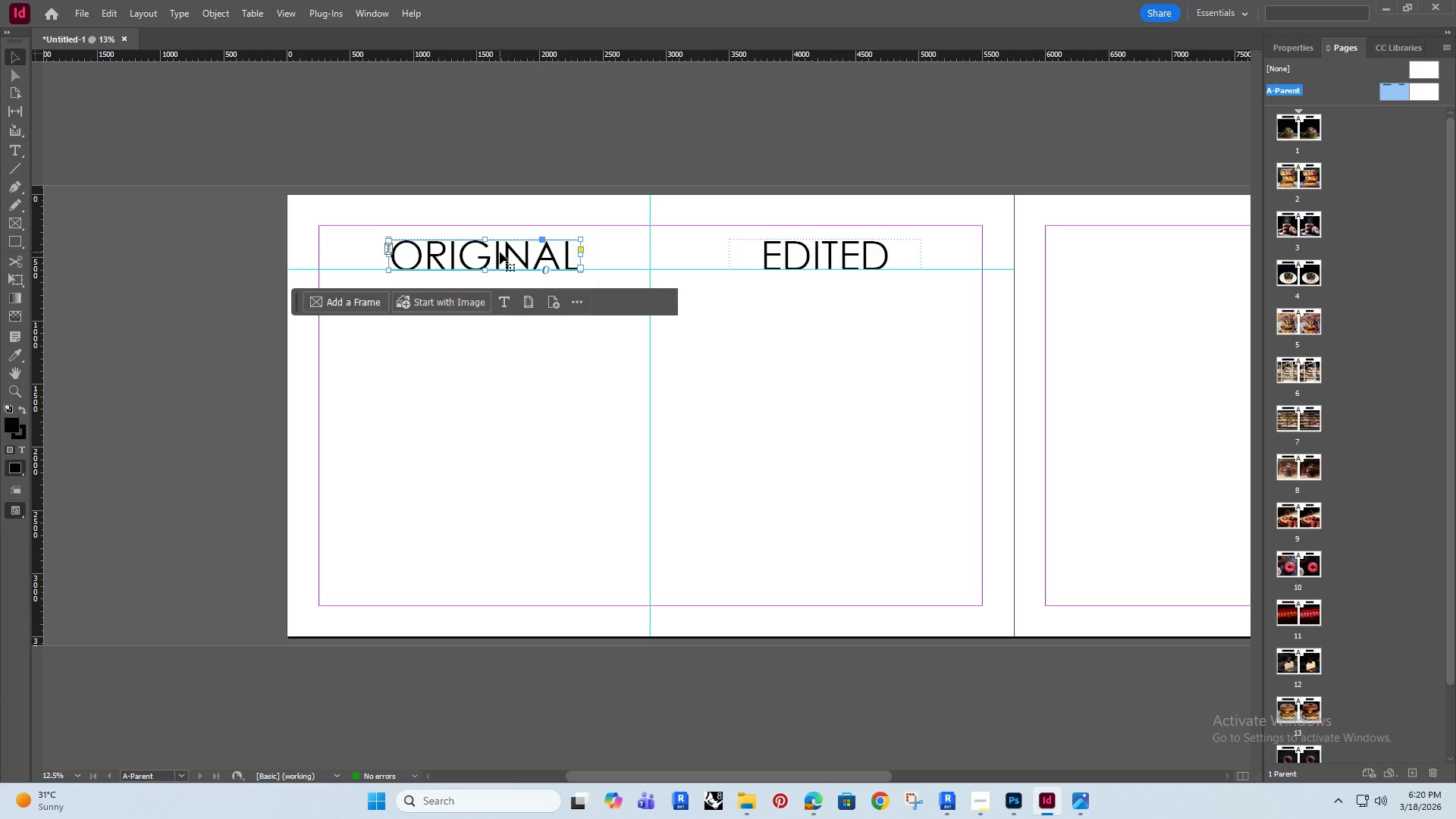 
triple_click([500, 252])